 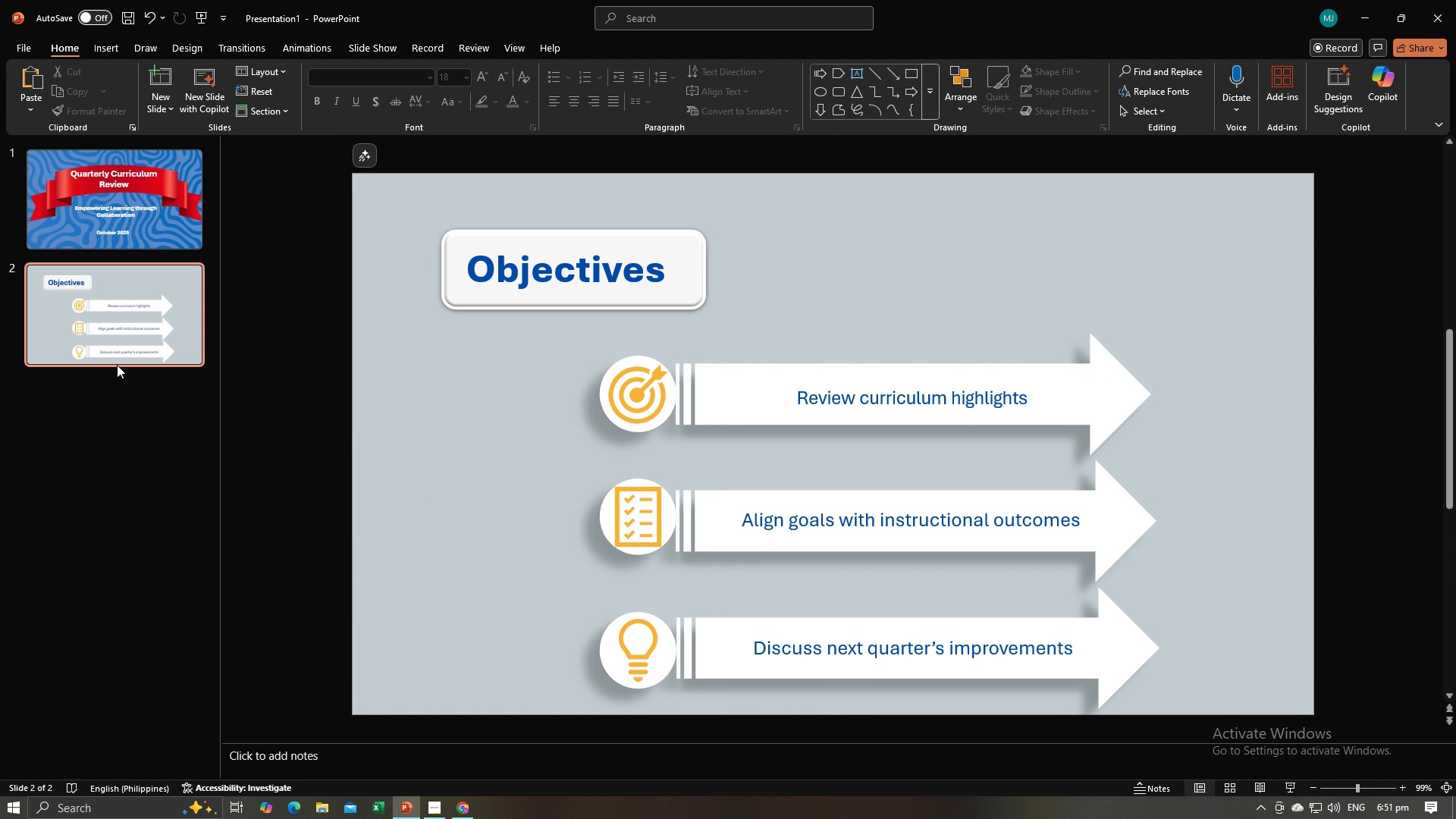 
left_click([117, 358])
 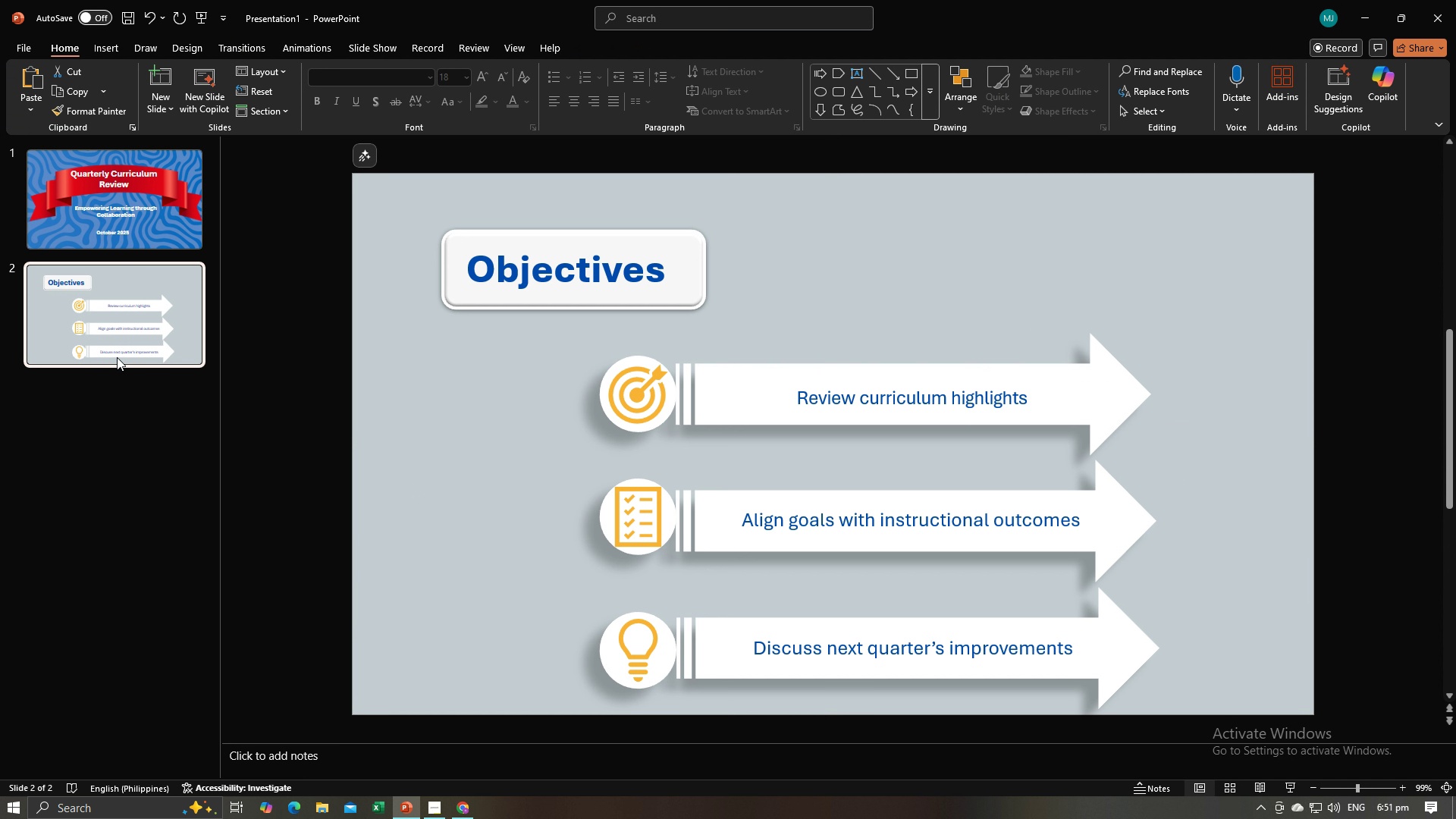 
key(Control+C)
 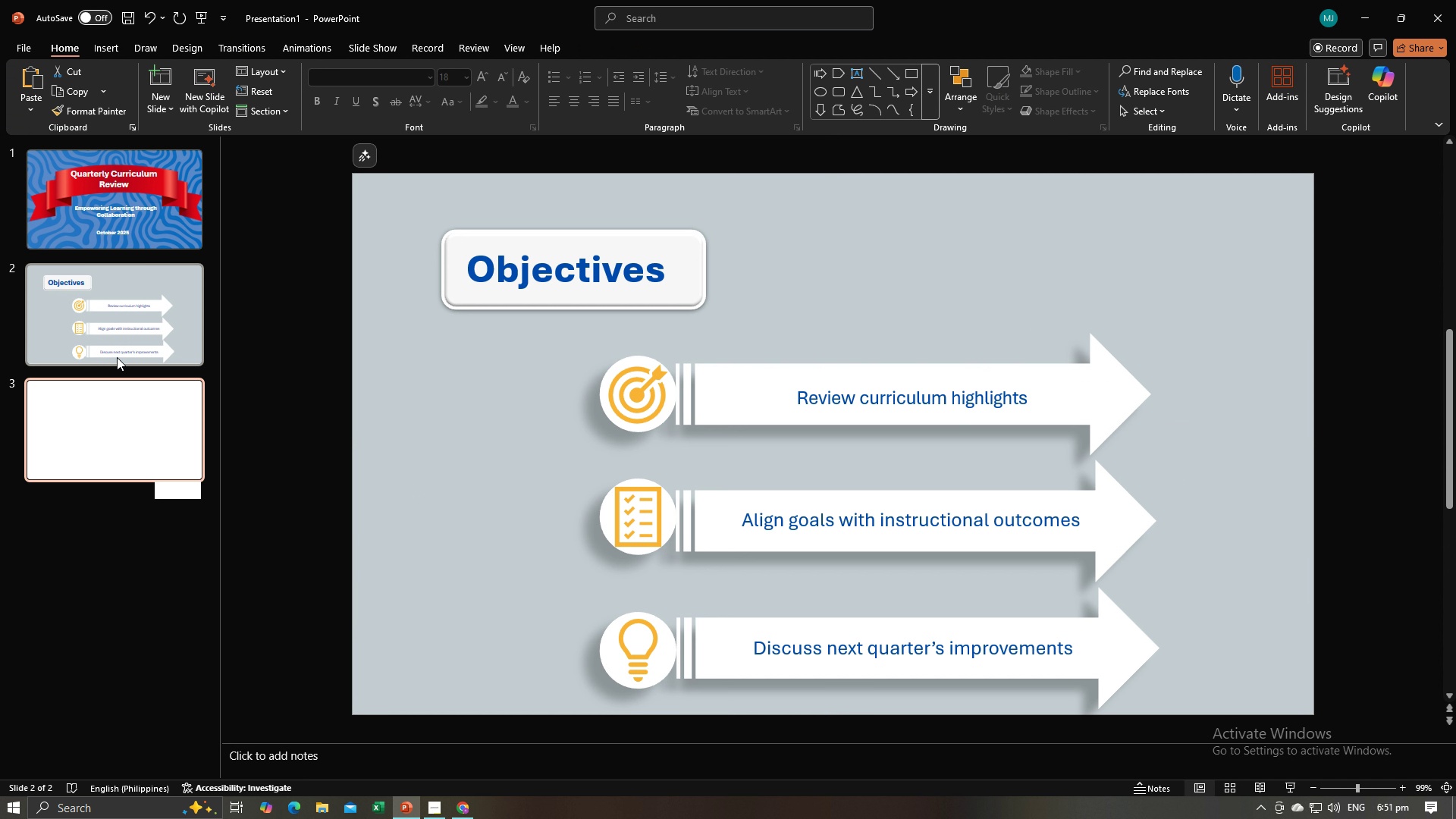 
key(Control+V)
 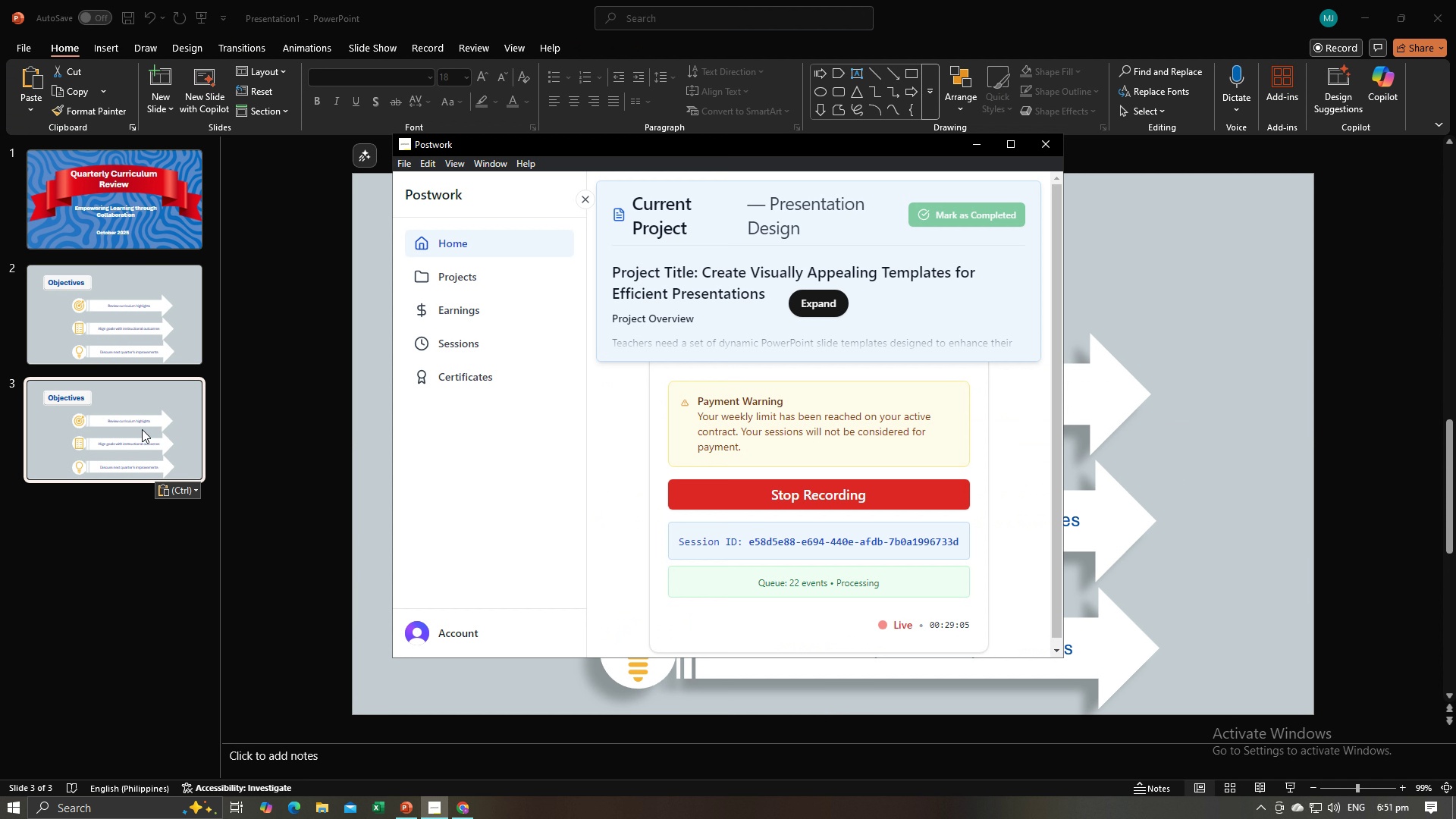 
key(Alt+AltLeft)
 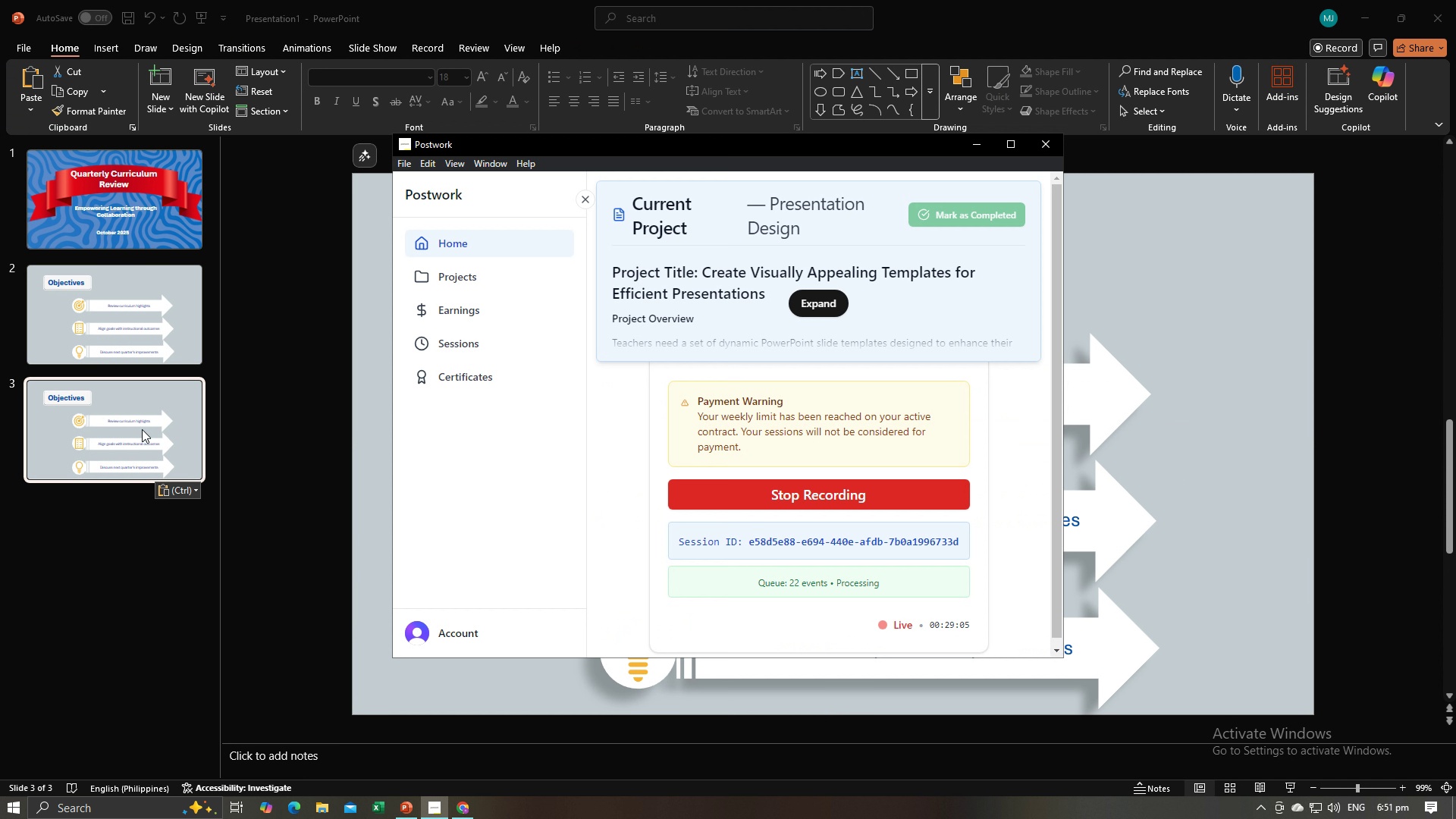 
key(Alt+Tab)